 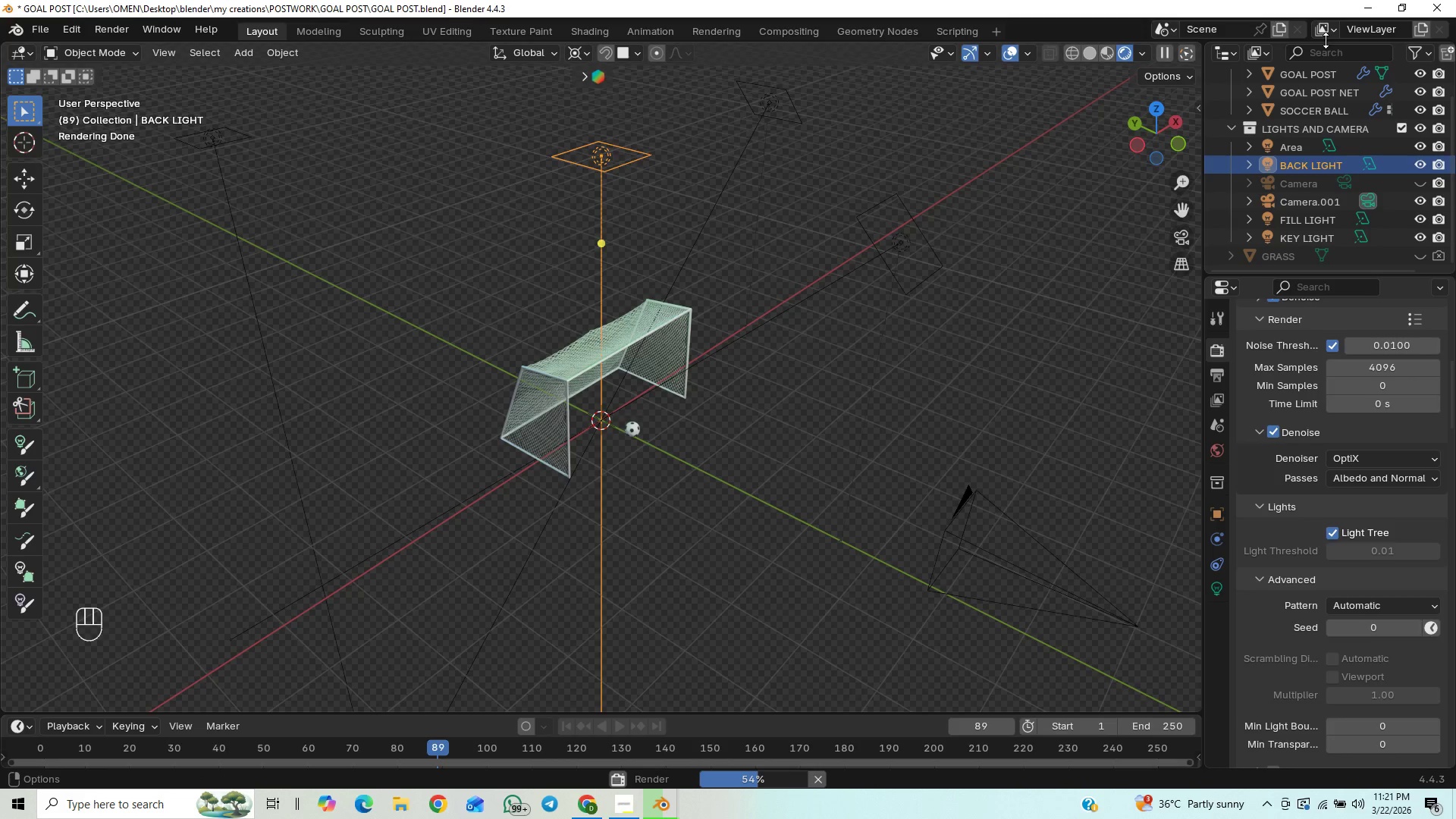 
left_click([237, 138])
 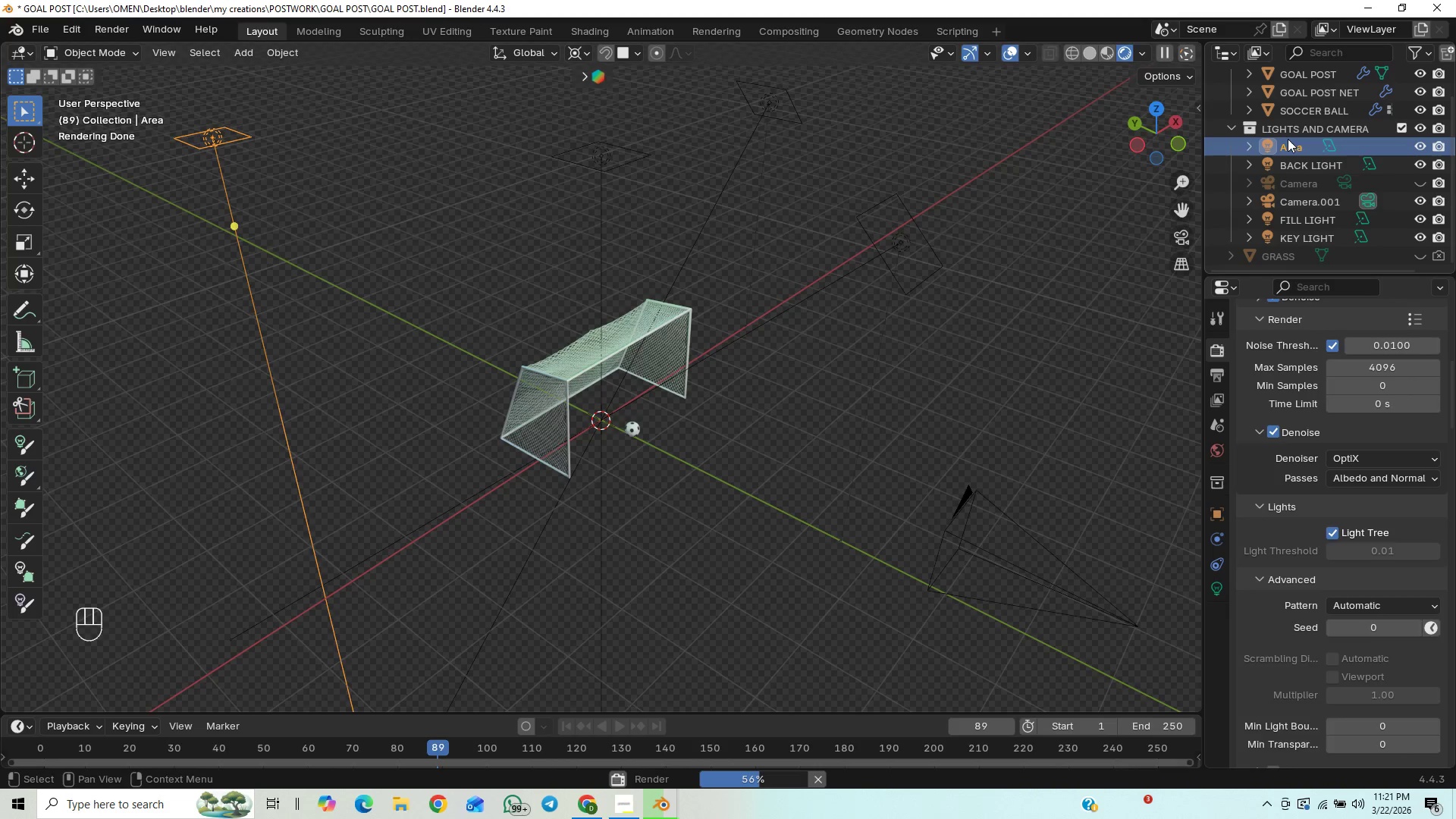 
wait(5.19)
 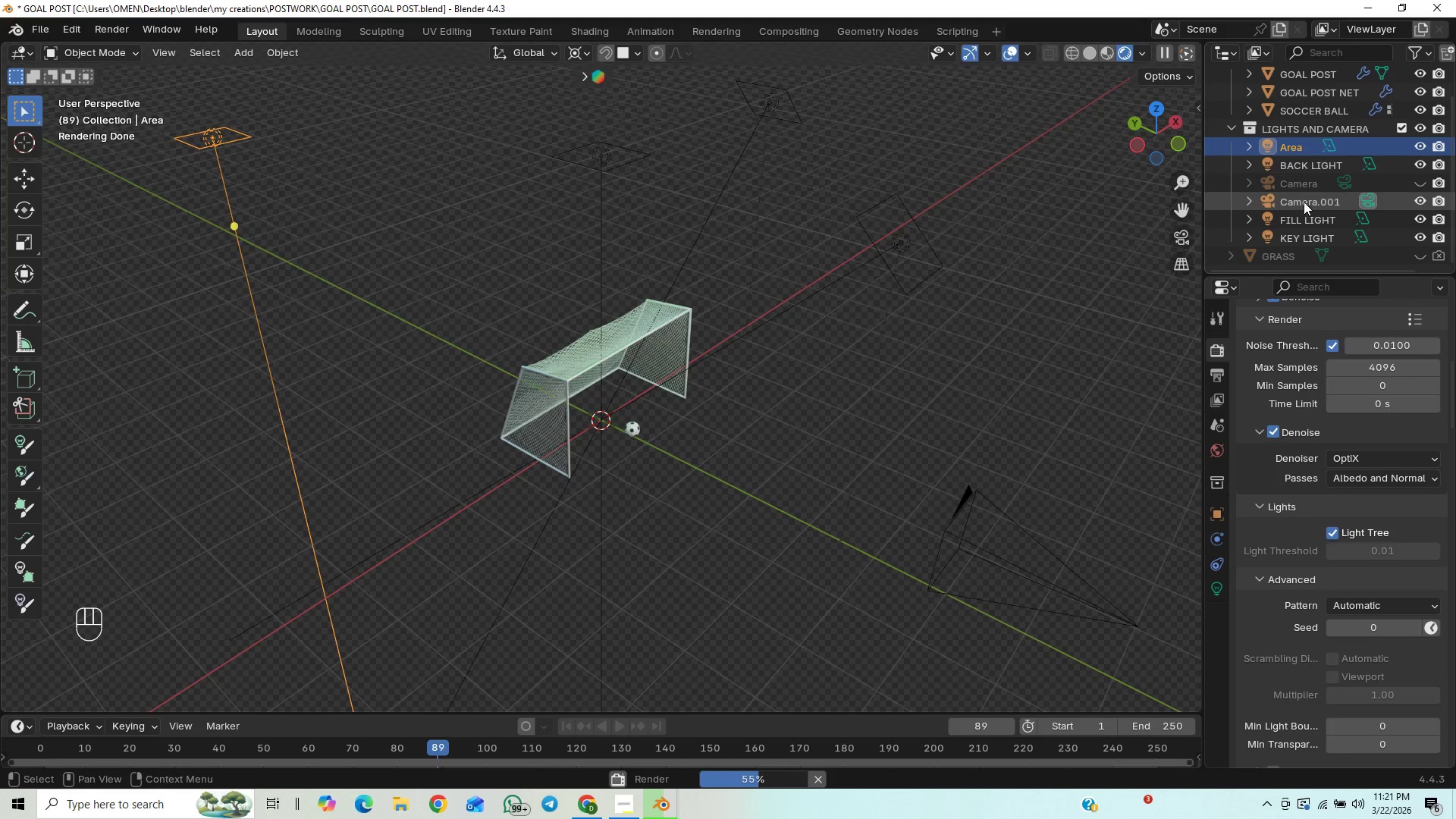 
double_click([1289, 138])
 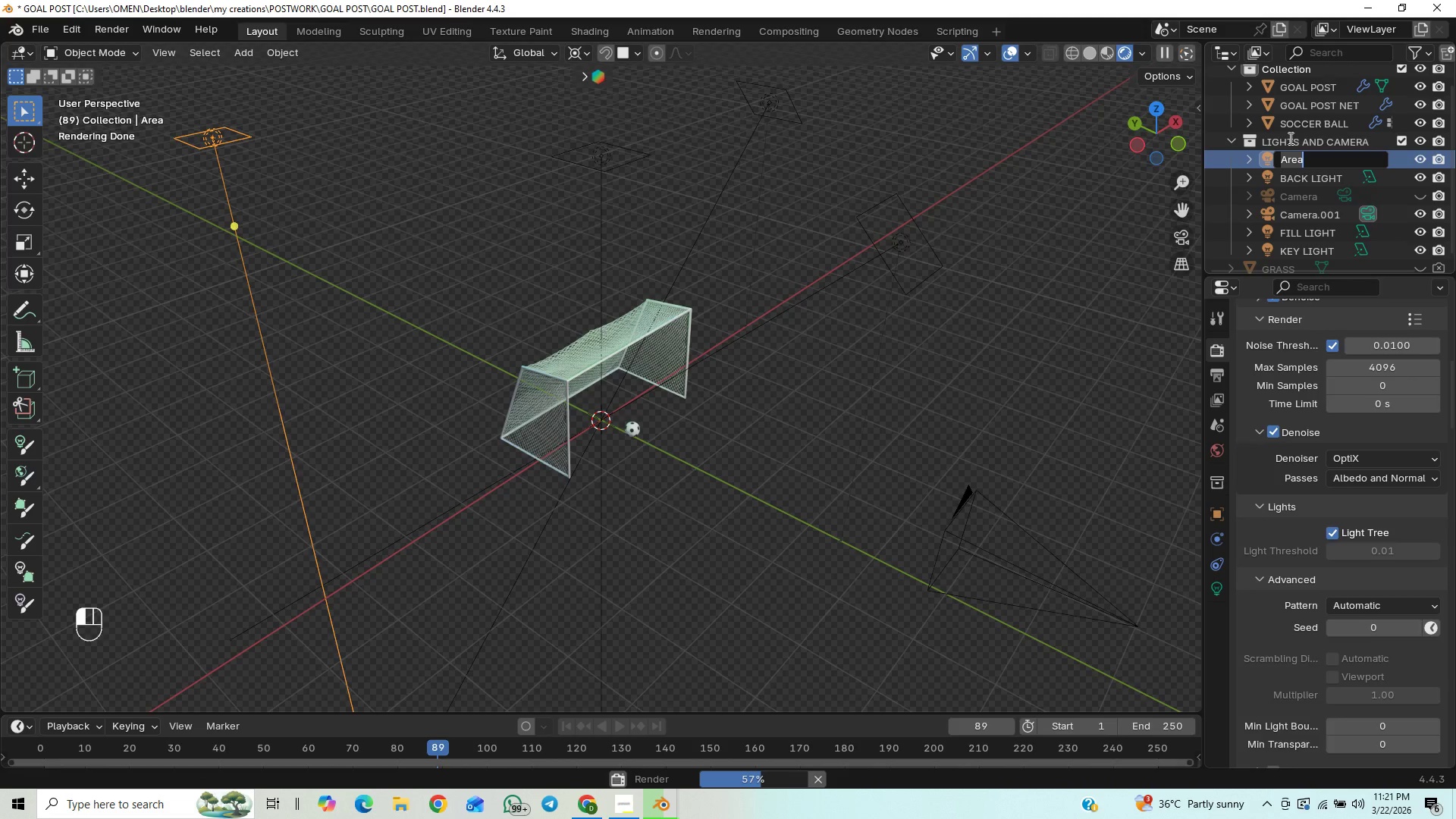 
type(accent light)
 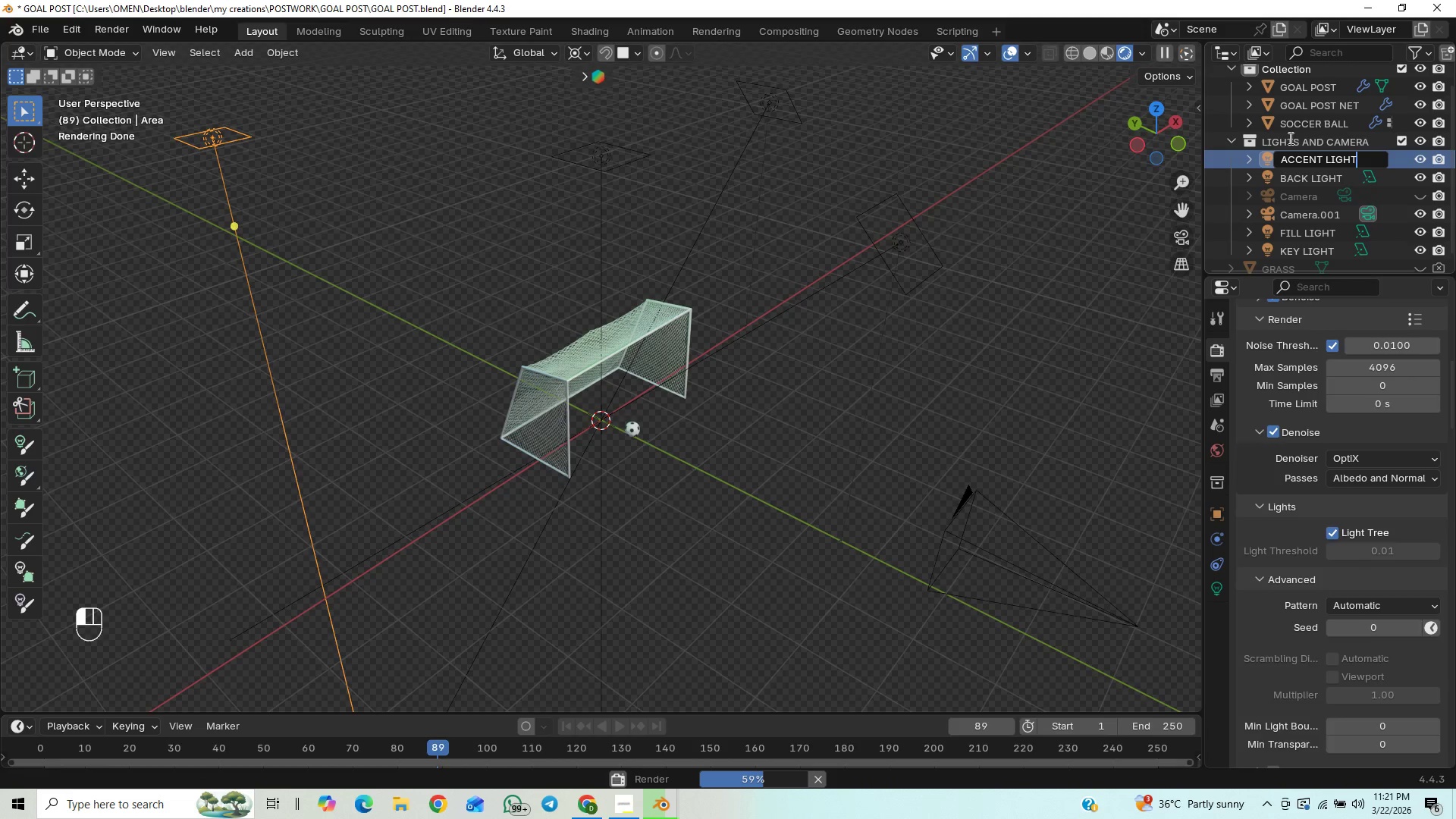 
key(Enter)
 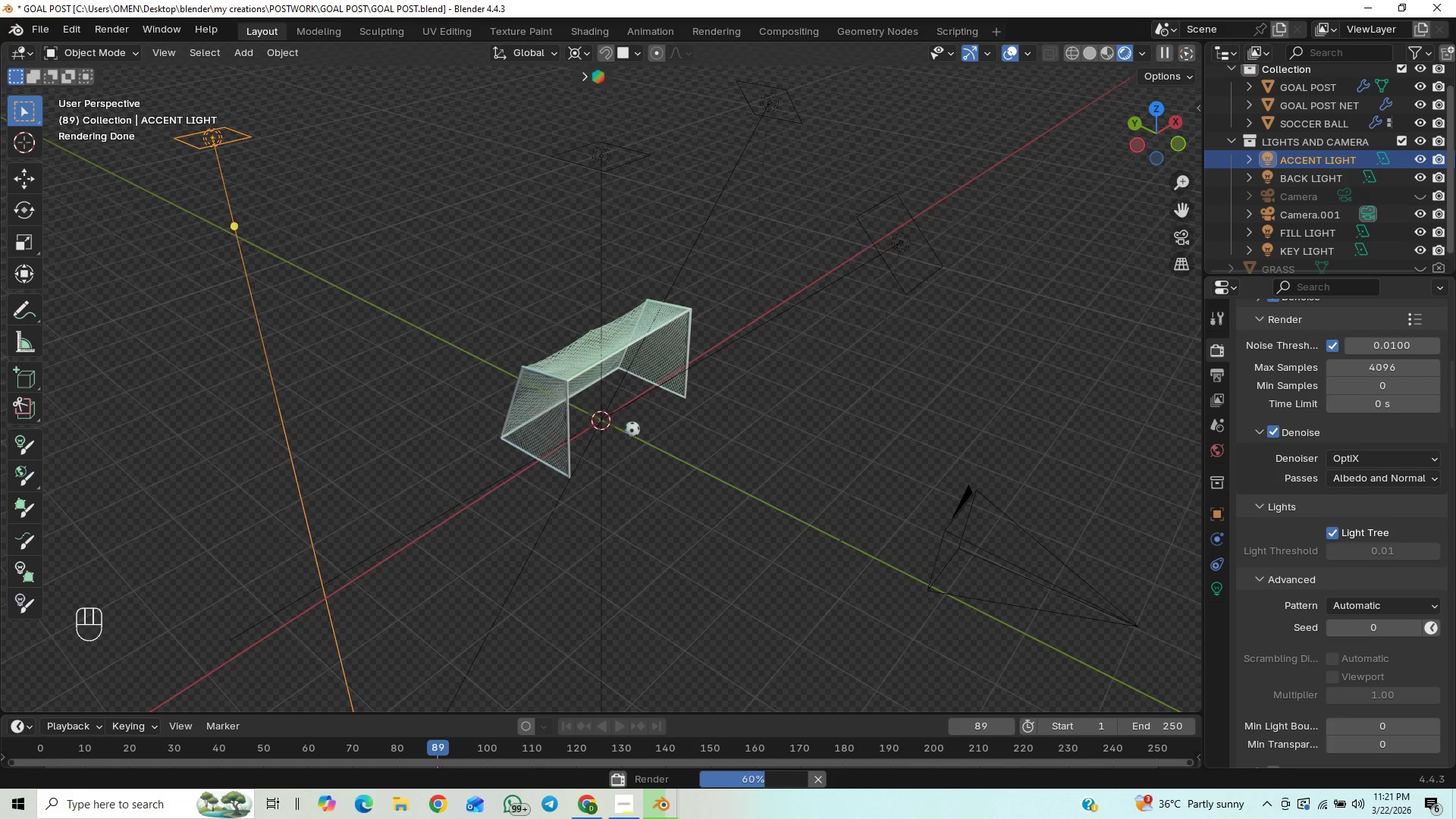 
left_click_drag(start_coordinate=[1451, 162], to_coordinate=[1427, 205])
 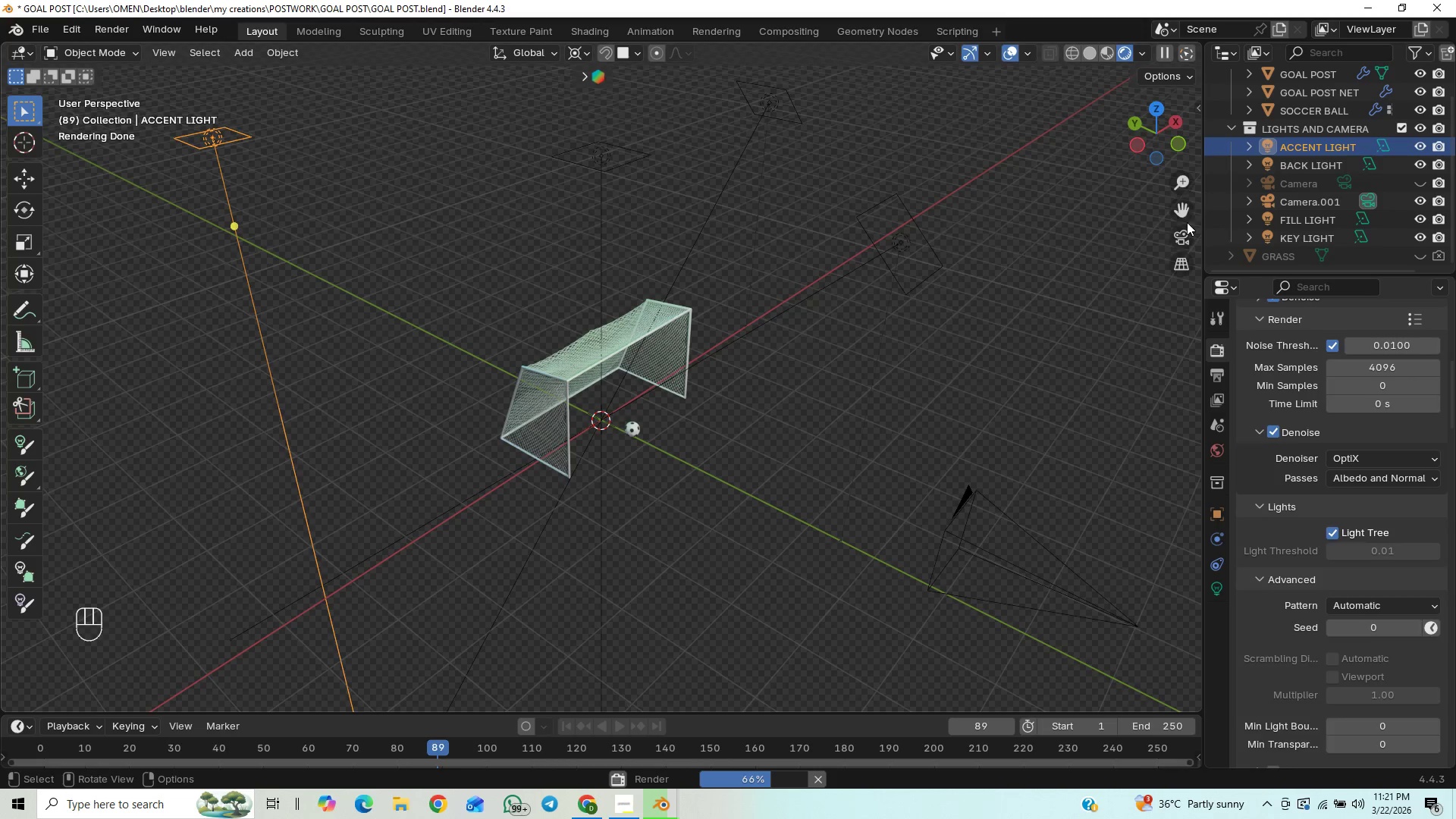 
left_click([1180, 232])
 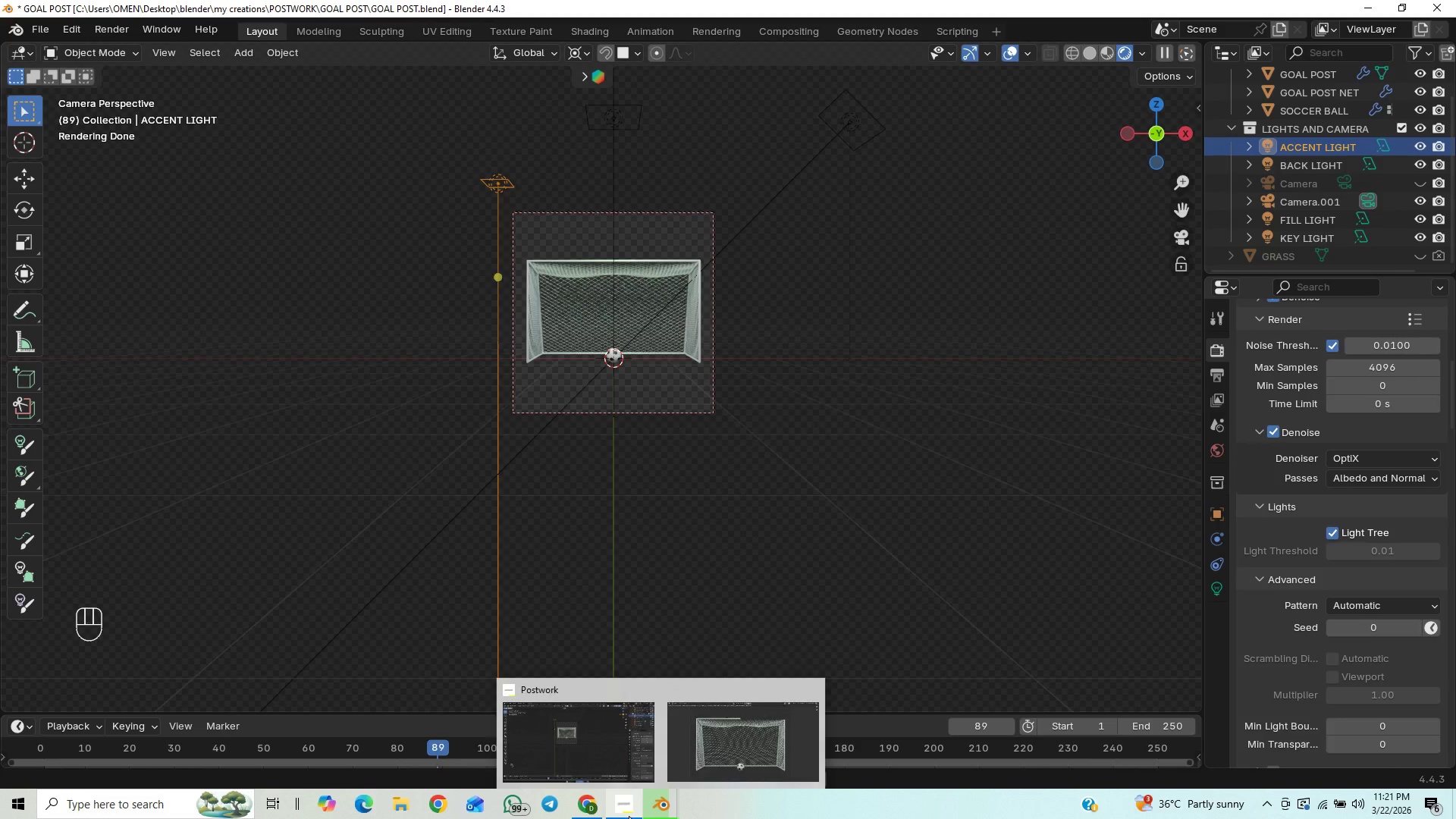 
wait(5.03)
 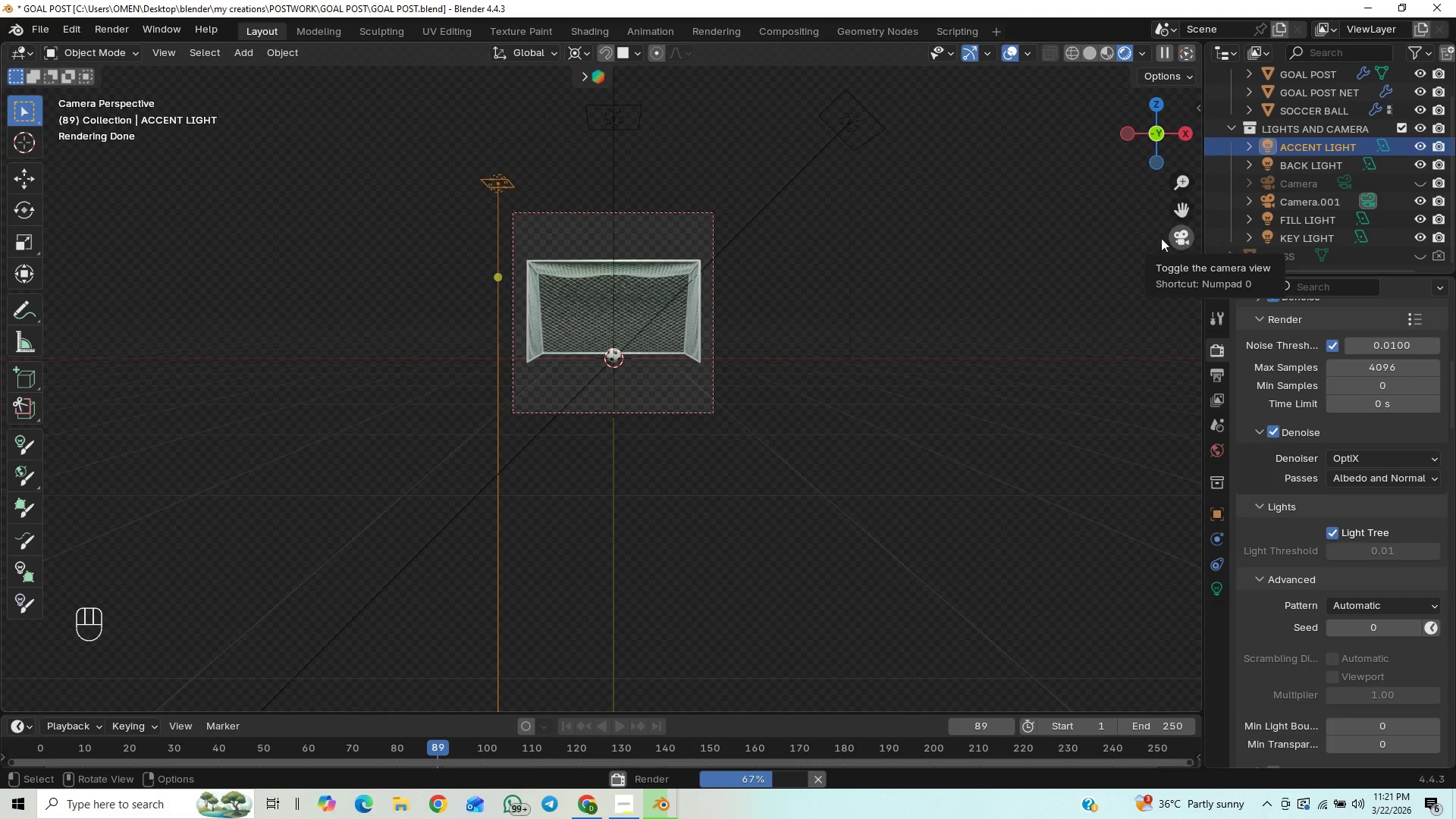 
left_click([622, 808])